 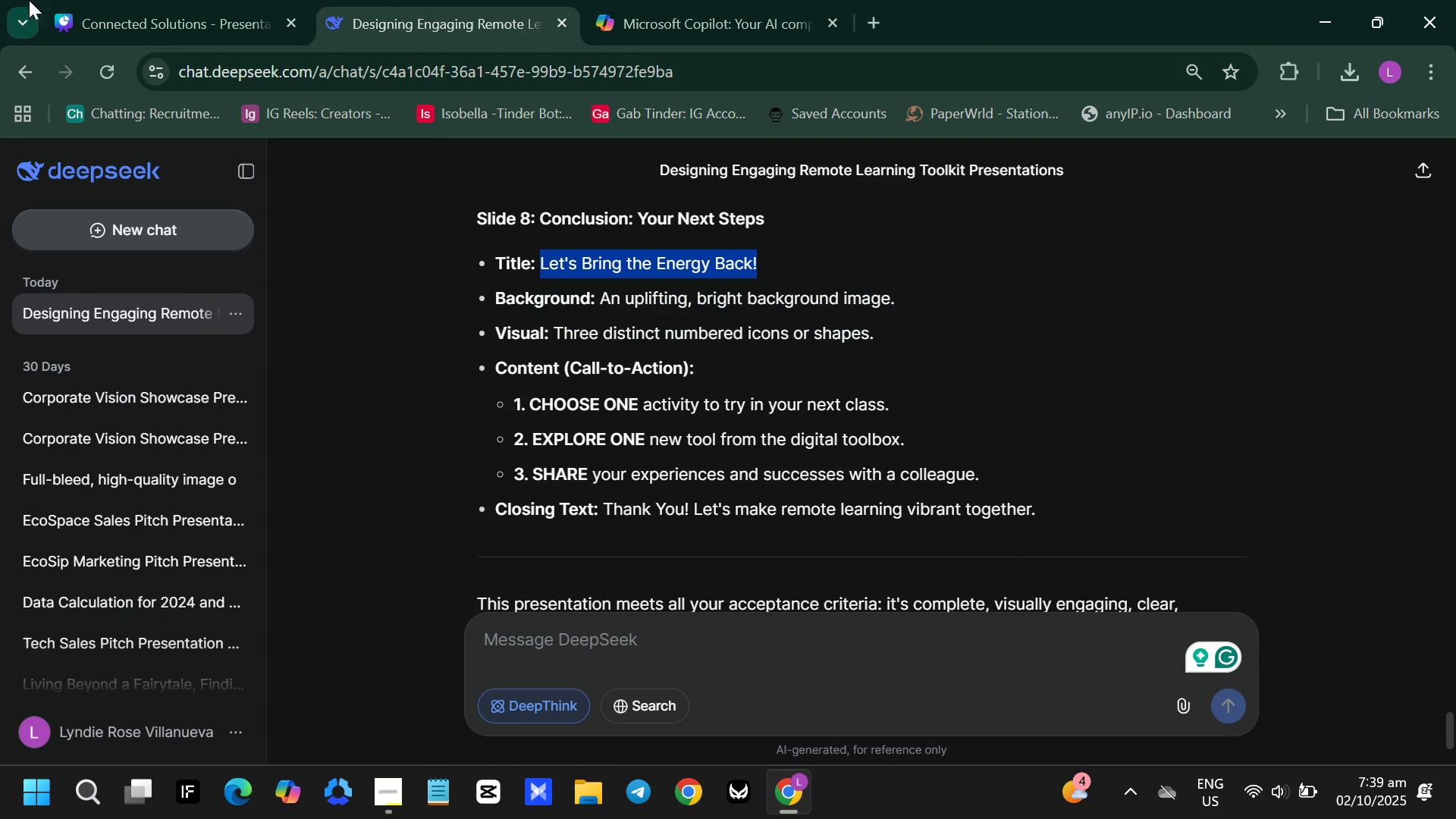 
left_click([277, 0])
 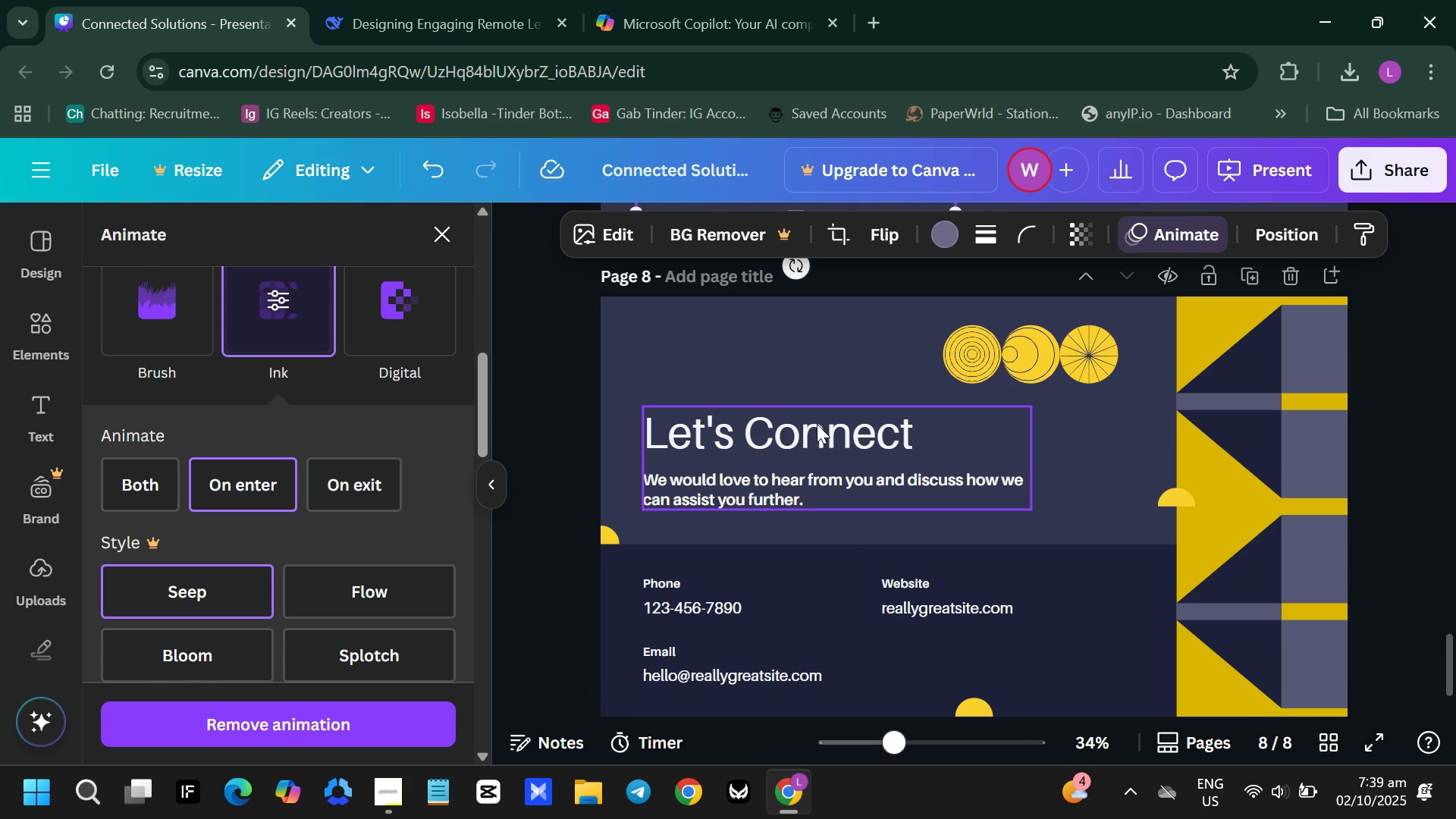 
double_click([817, 424])
 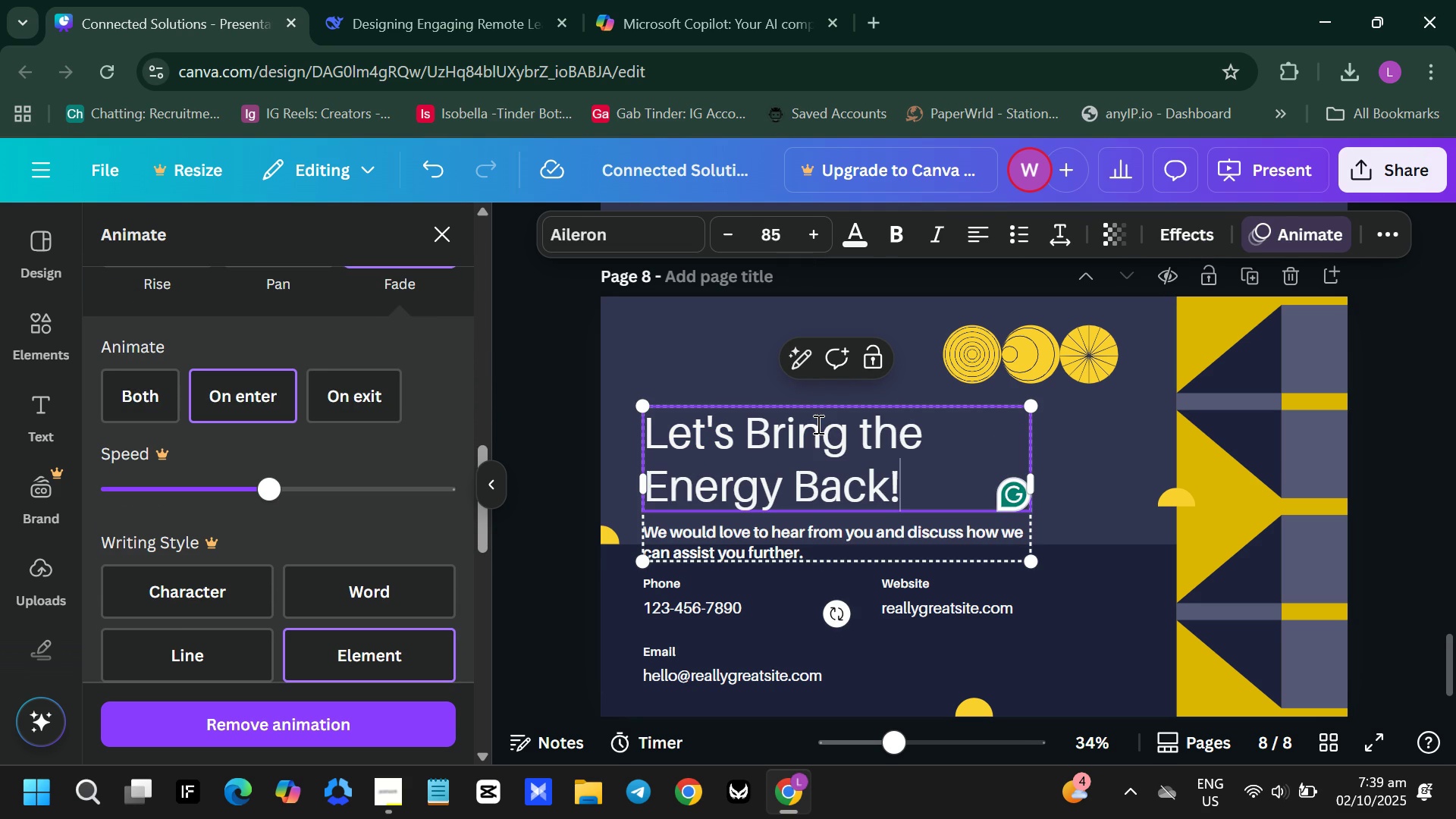 
key(Control+ControlLeft)
 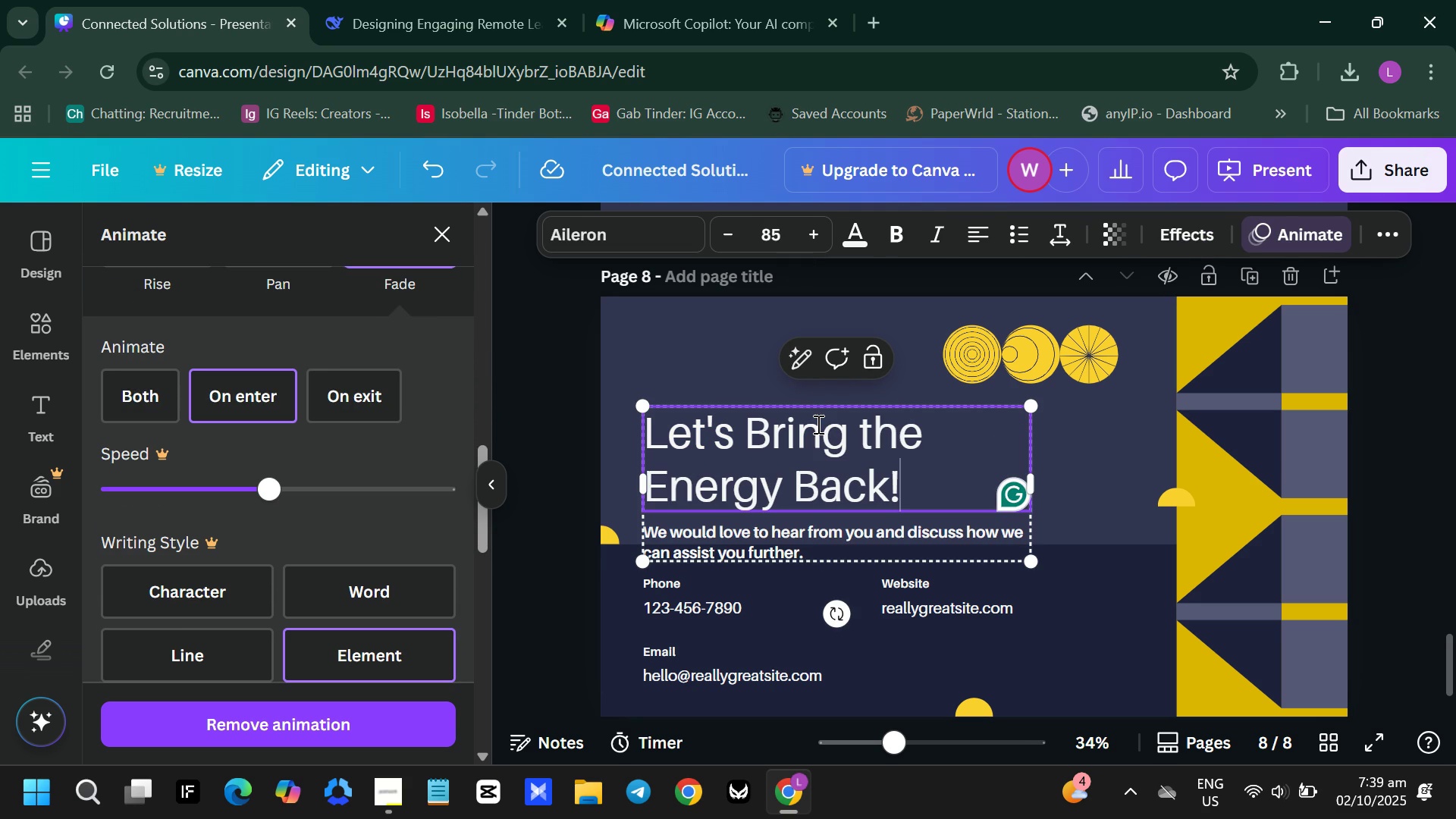 
key(Control+V)